 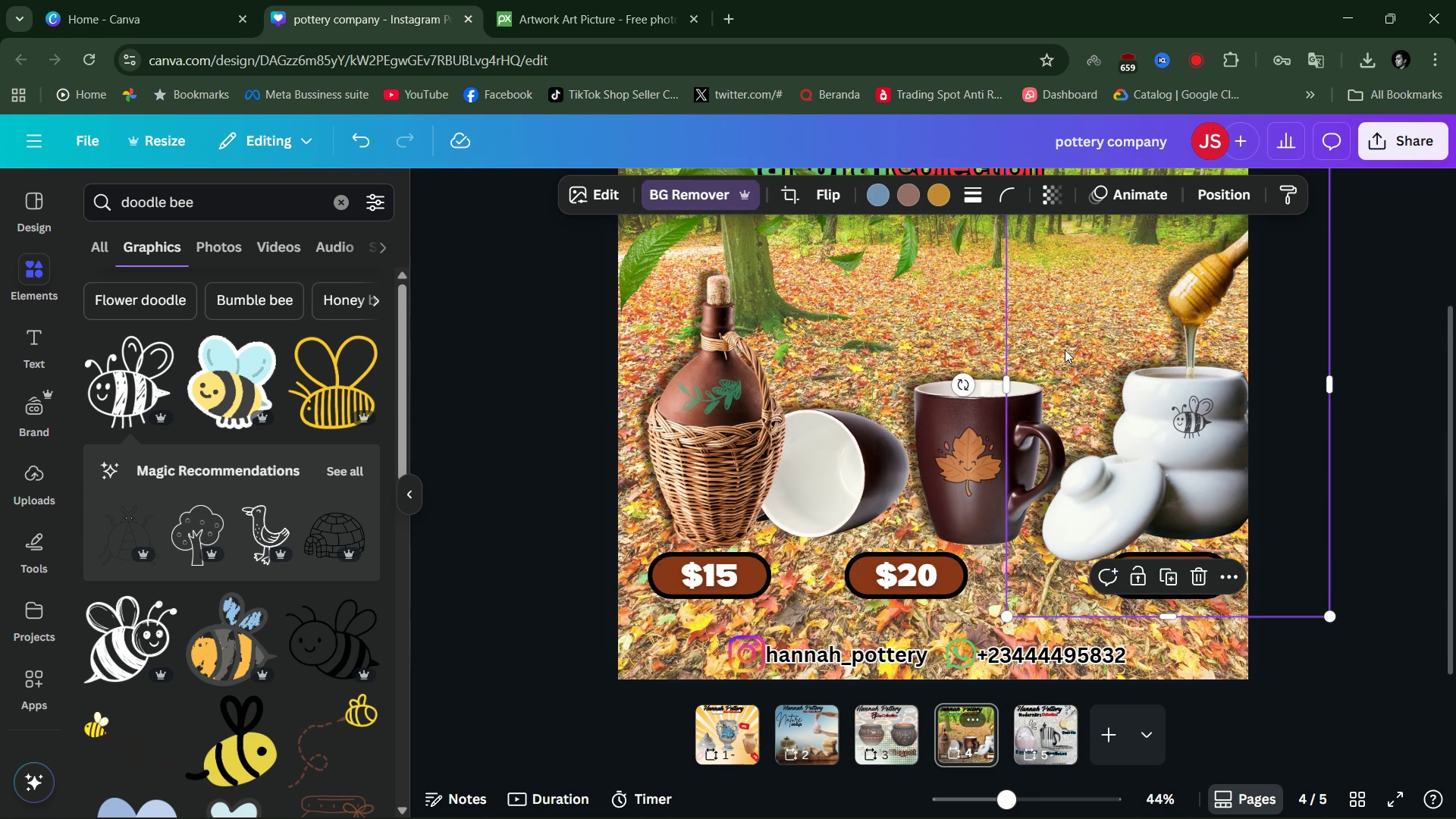 
left_click([1405, 496])
 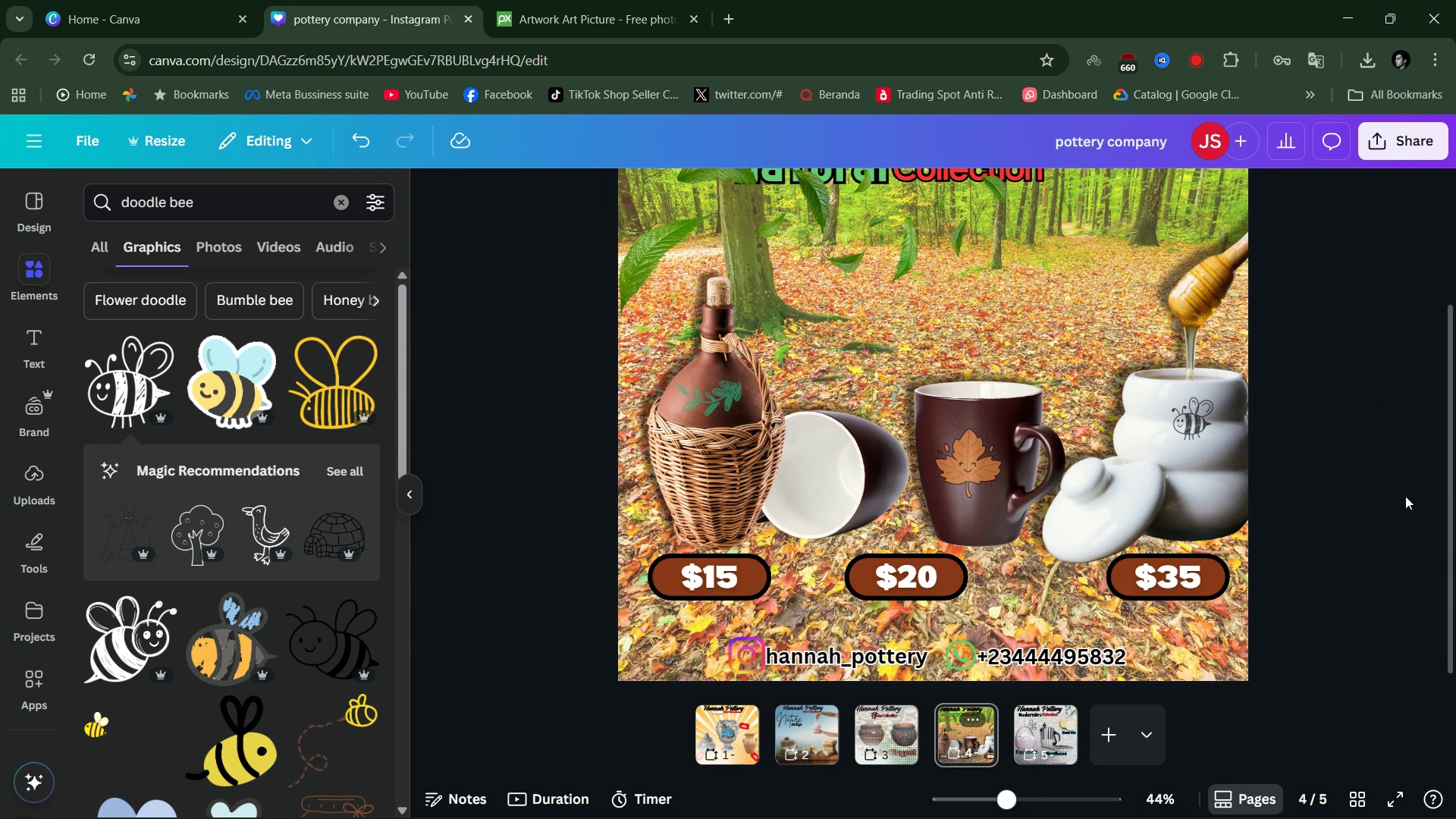 
scroll: coordinate [1405, 496], scroll_direction: up, amount: 2.0
 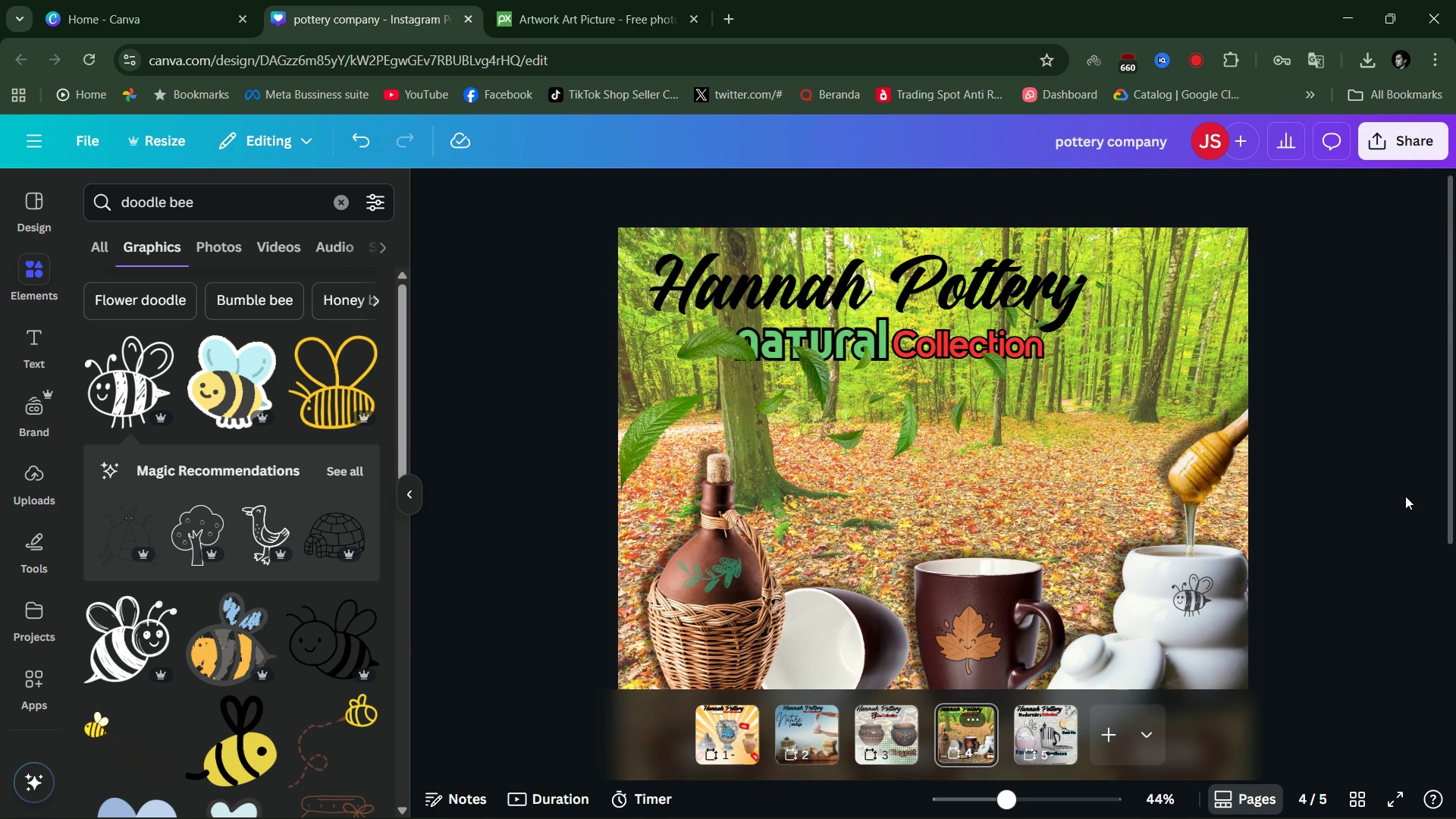 
scroll: coordinate [1405, 496], scroll_direction: down, amount: 2.0
 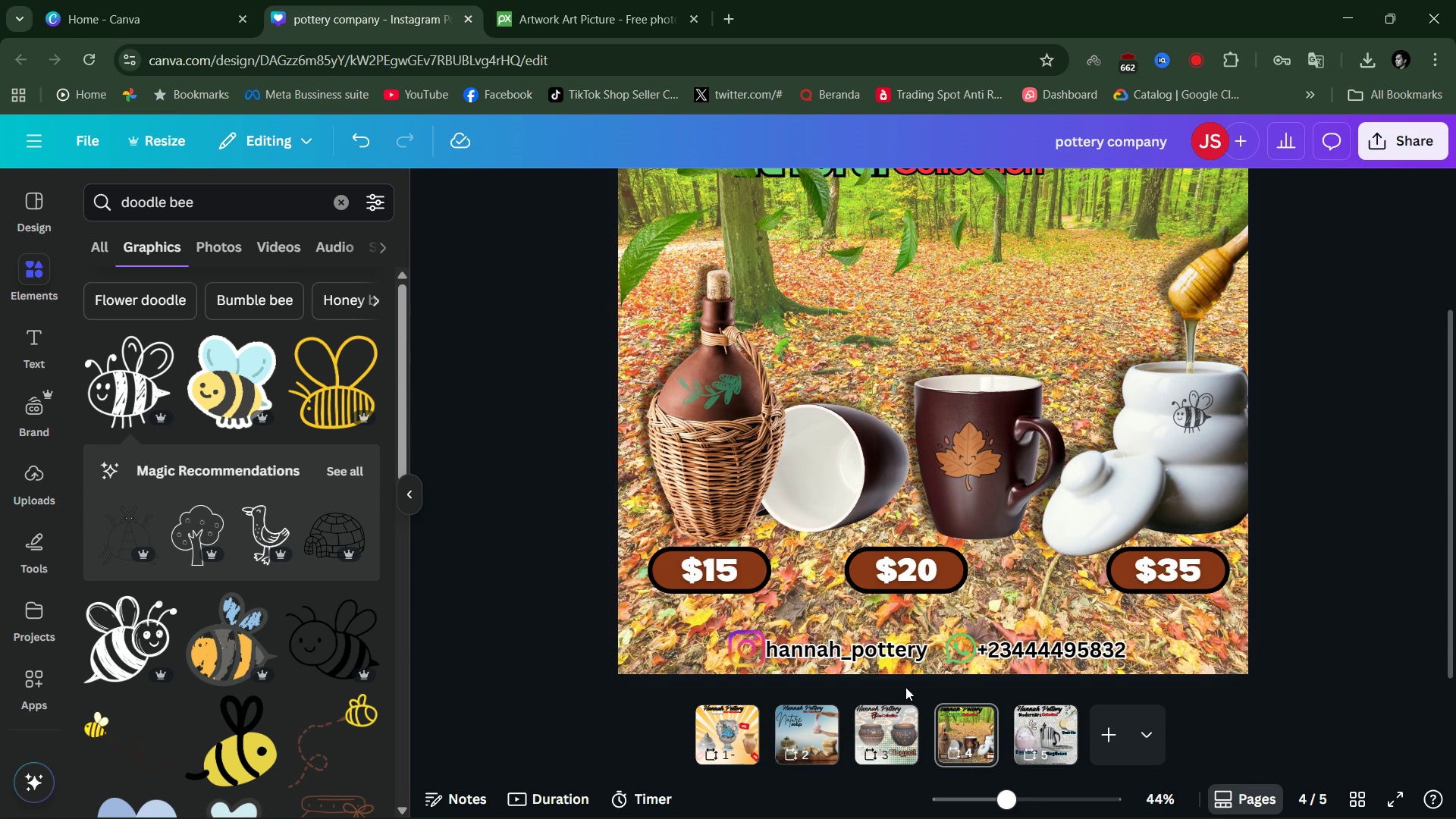 
left_click([896, 724])
 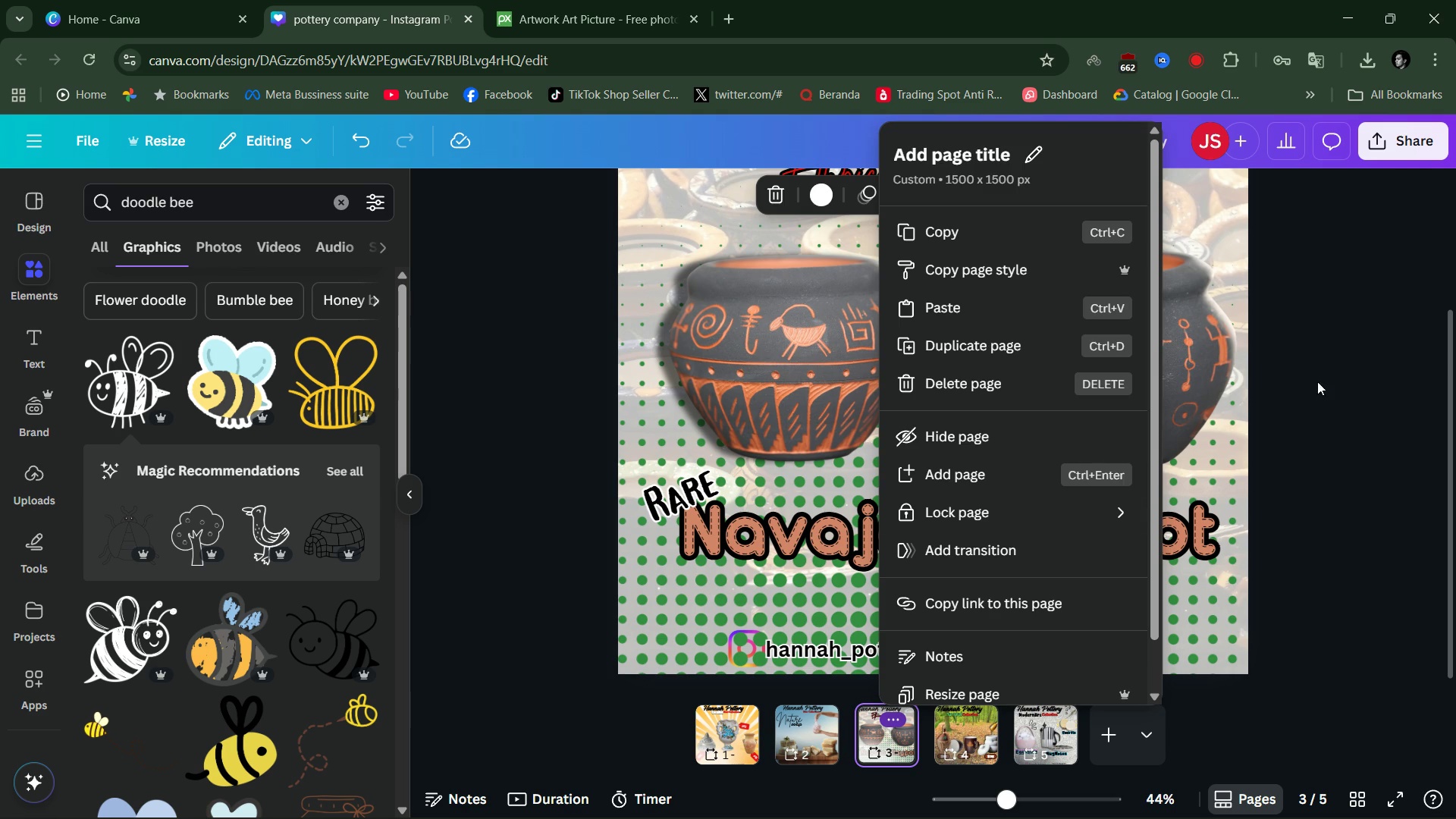 
left_click([1336, 375])
 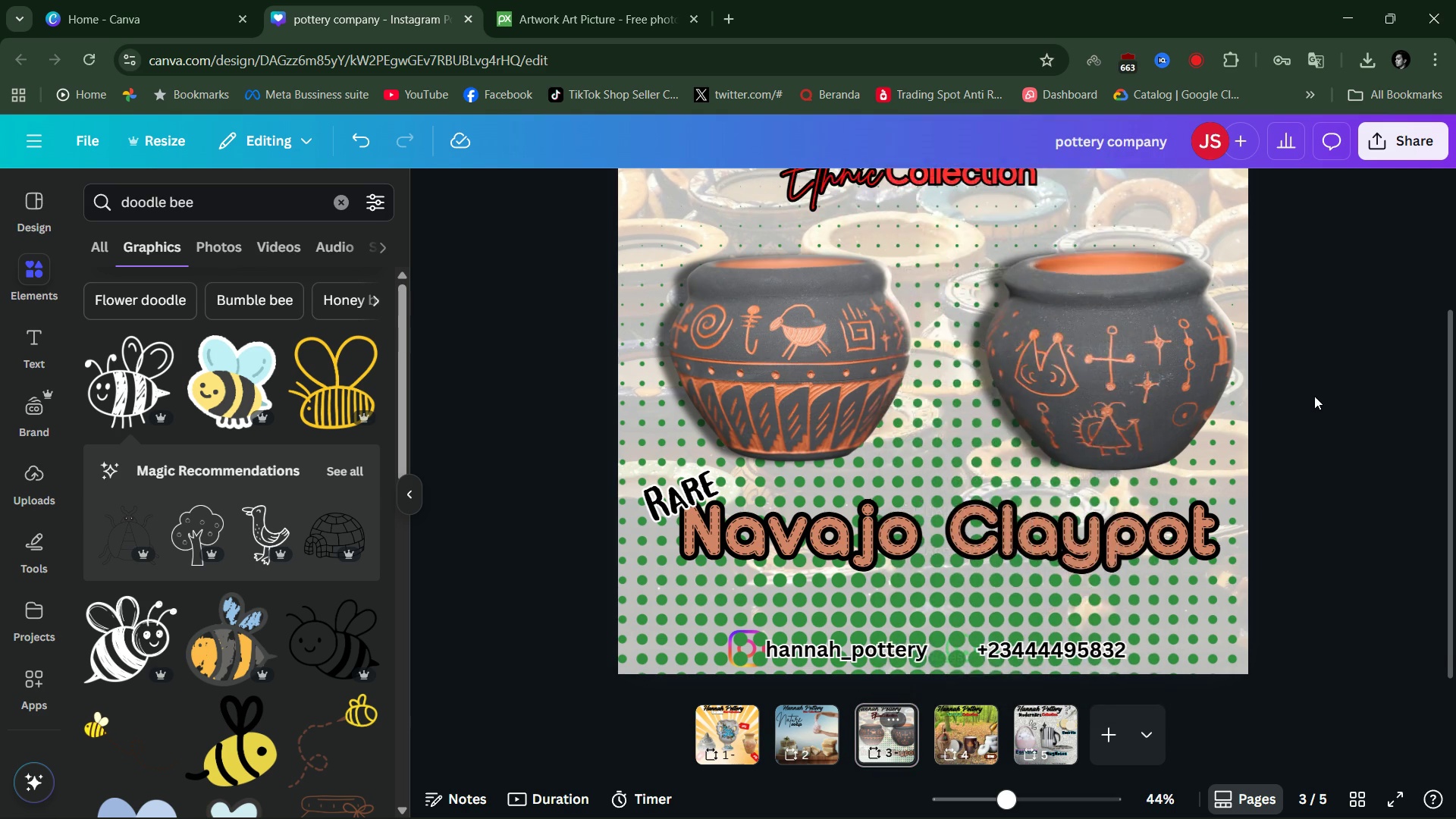 
scroll: coordinate [1314, 396], scroll_direction: up, amount: 3.0
 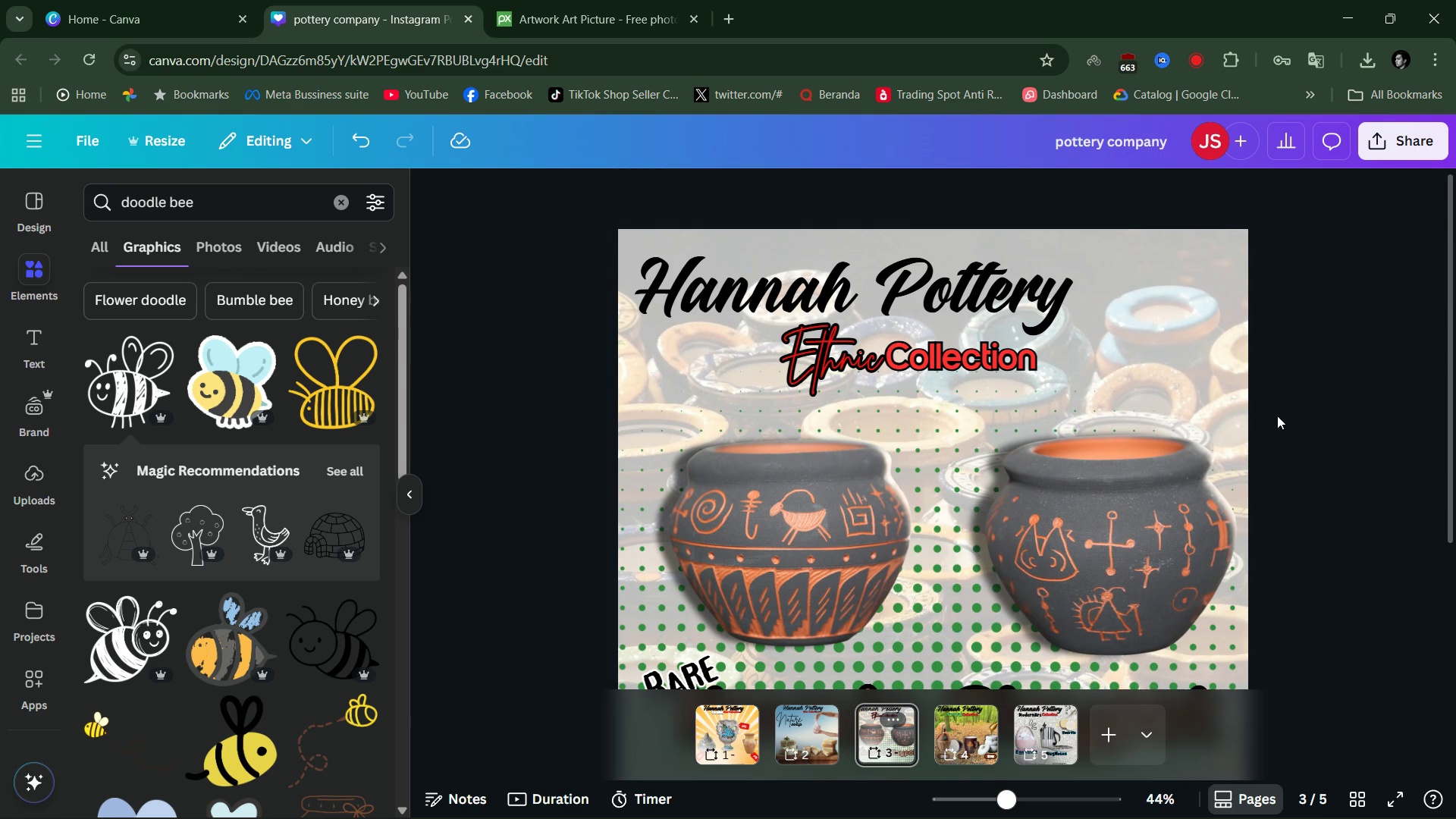 
scroll: coordinate [1312, 432], scroll_direction: down, amount: 4.0